 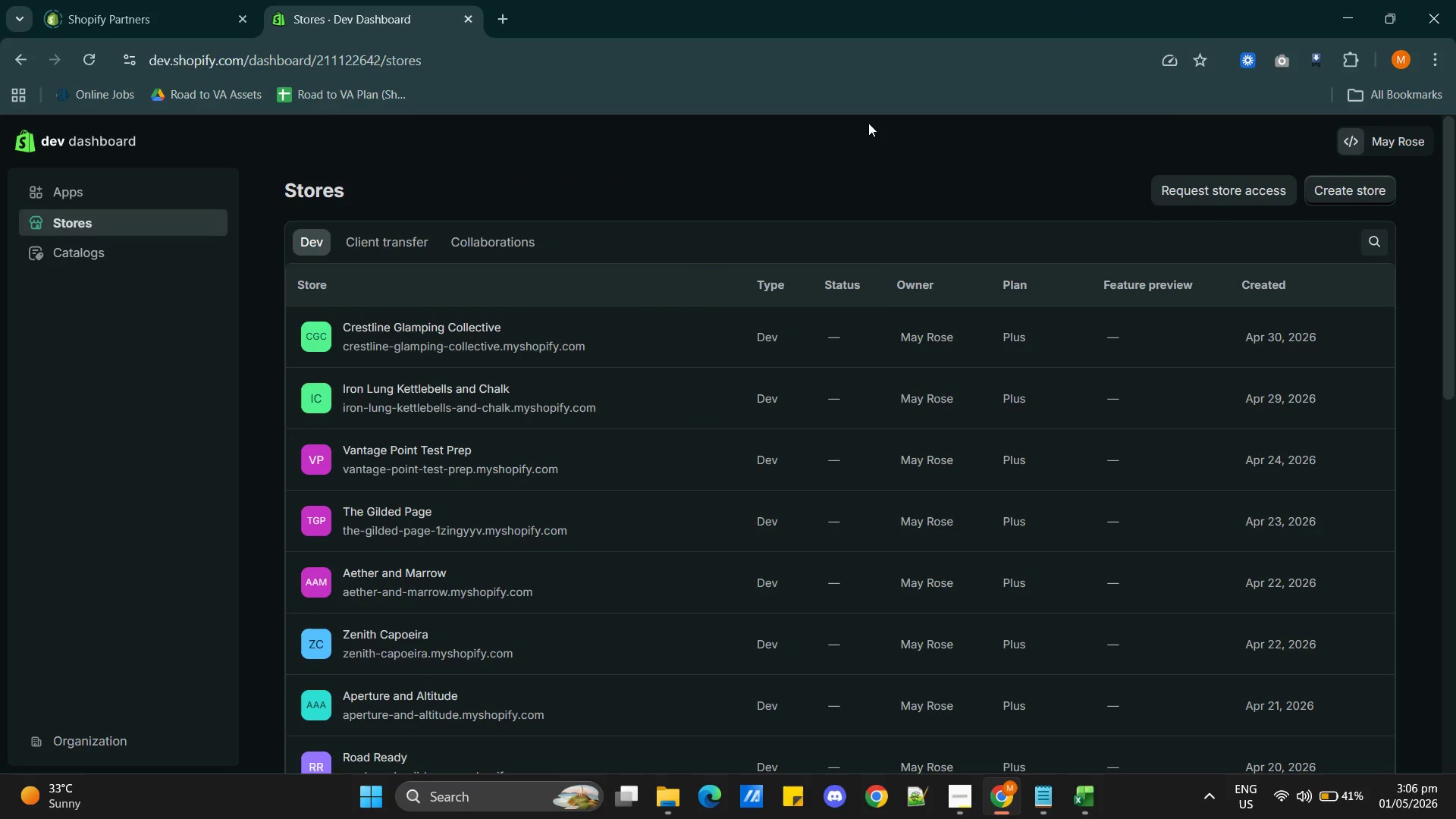 
left_click([1327, 189])
 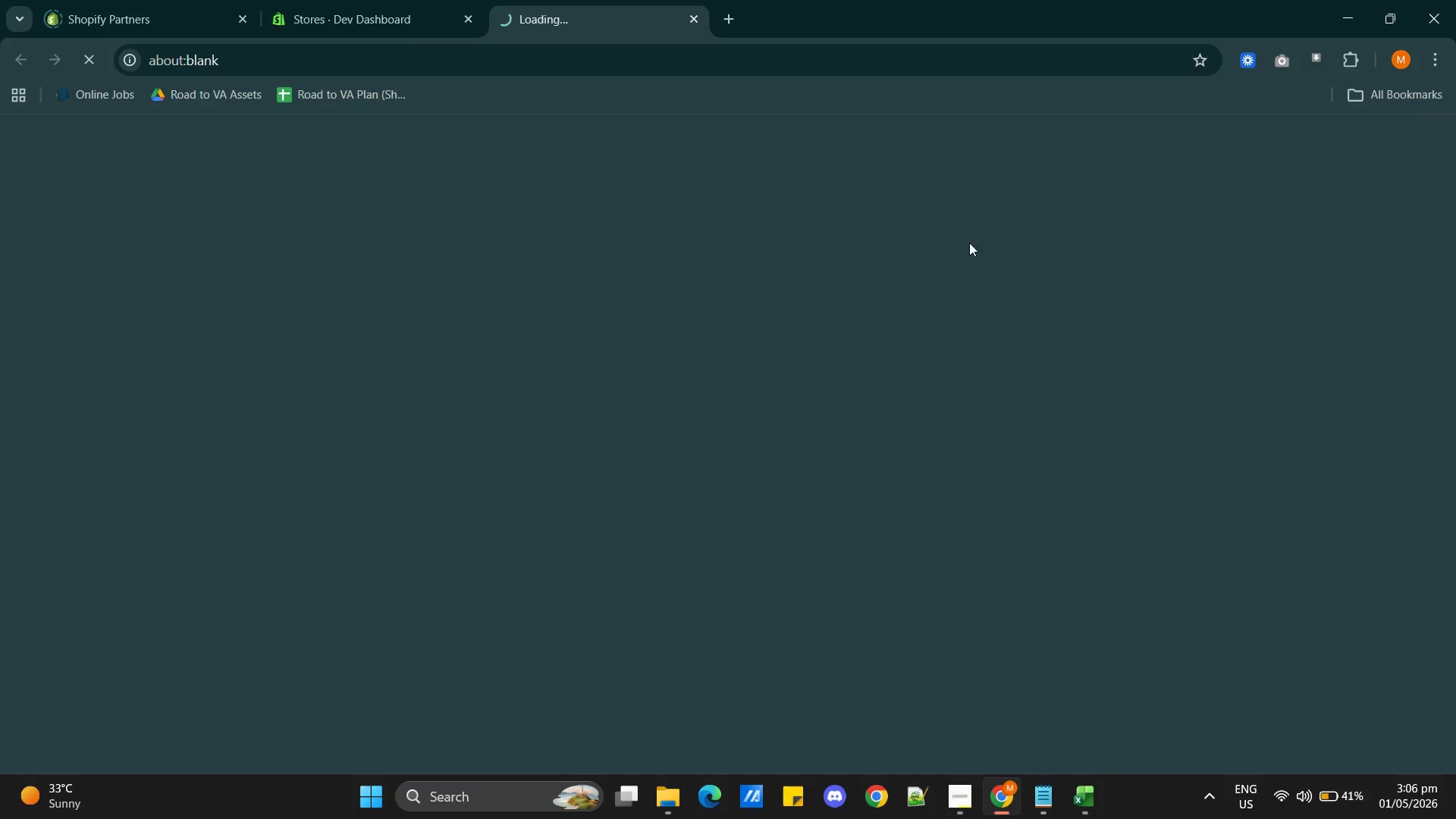 
mouse_move([843, 268])
 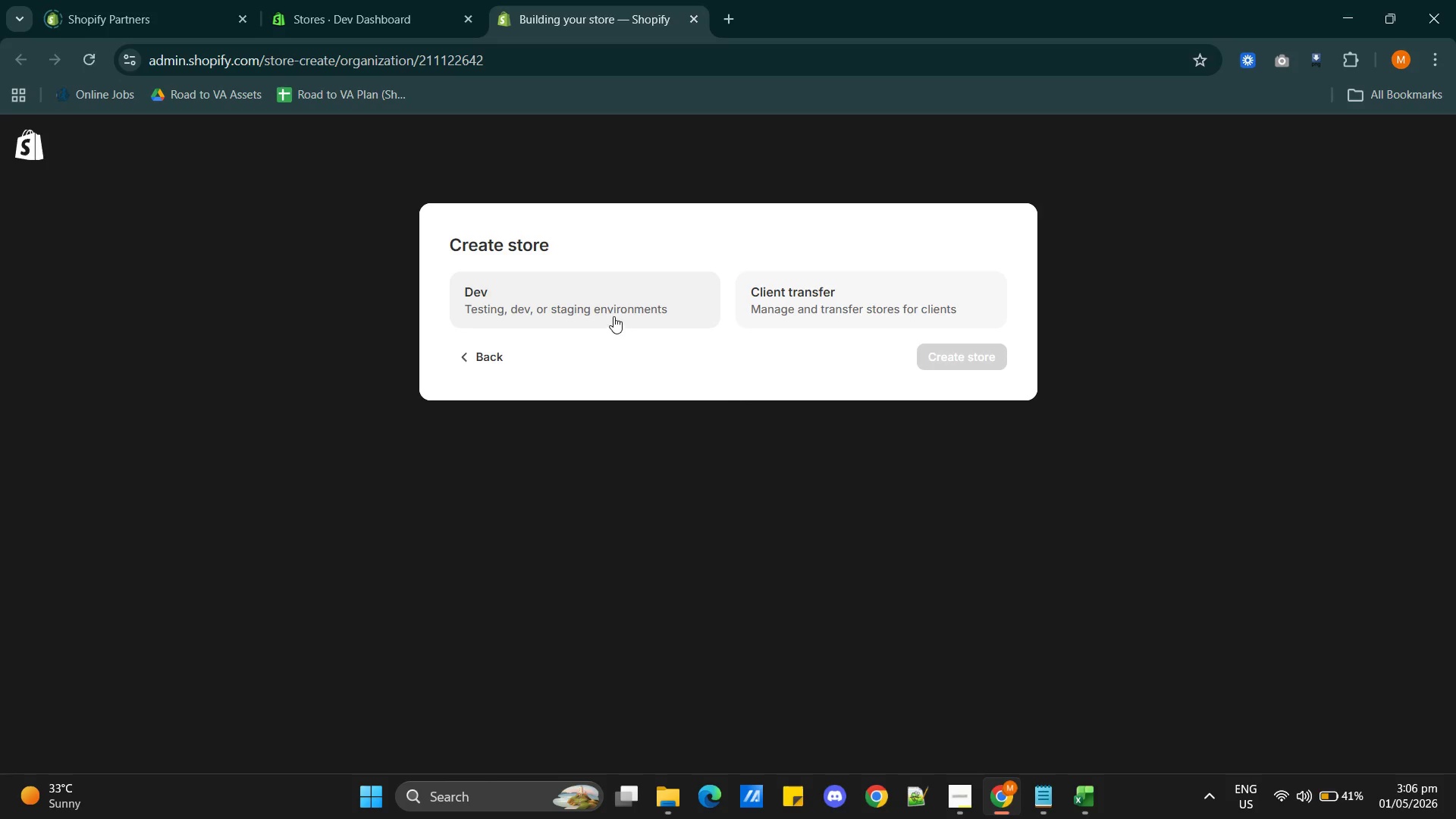 
left_click([613, 316])
 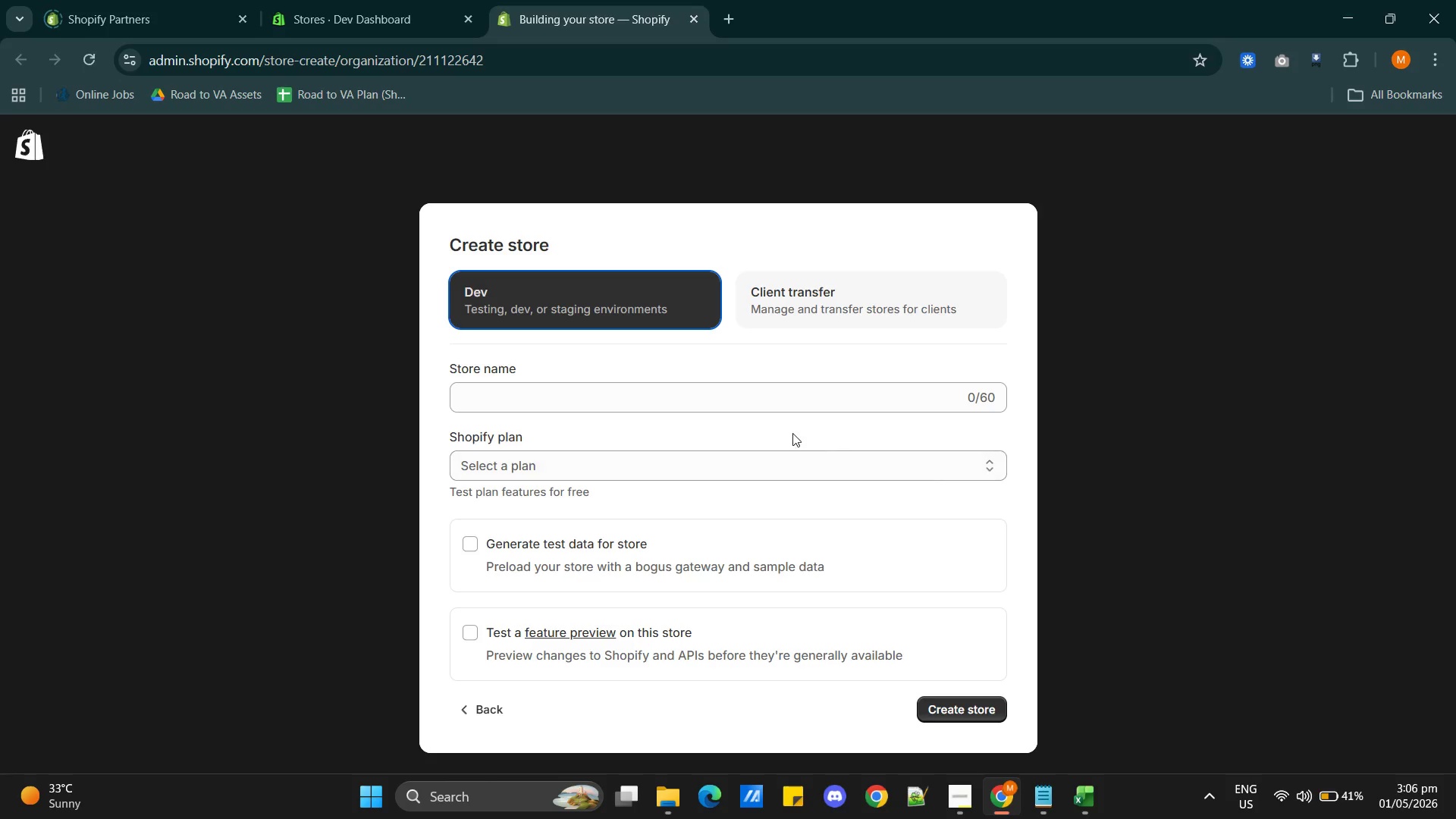 
left_click([780, 402])
 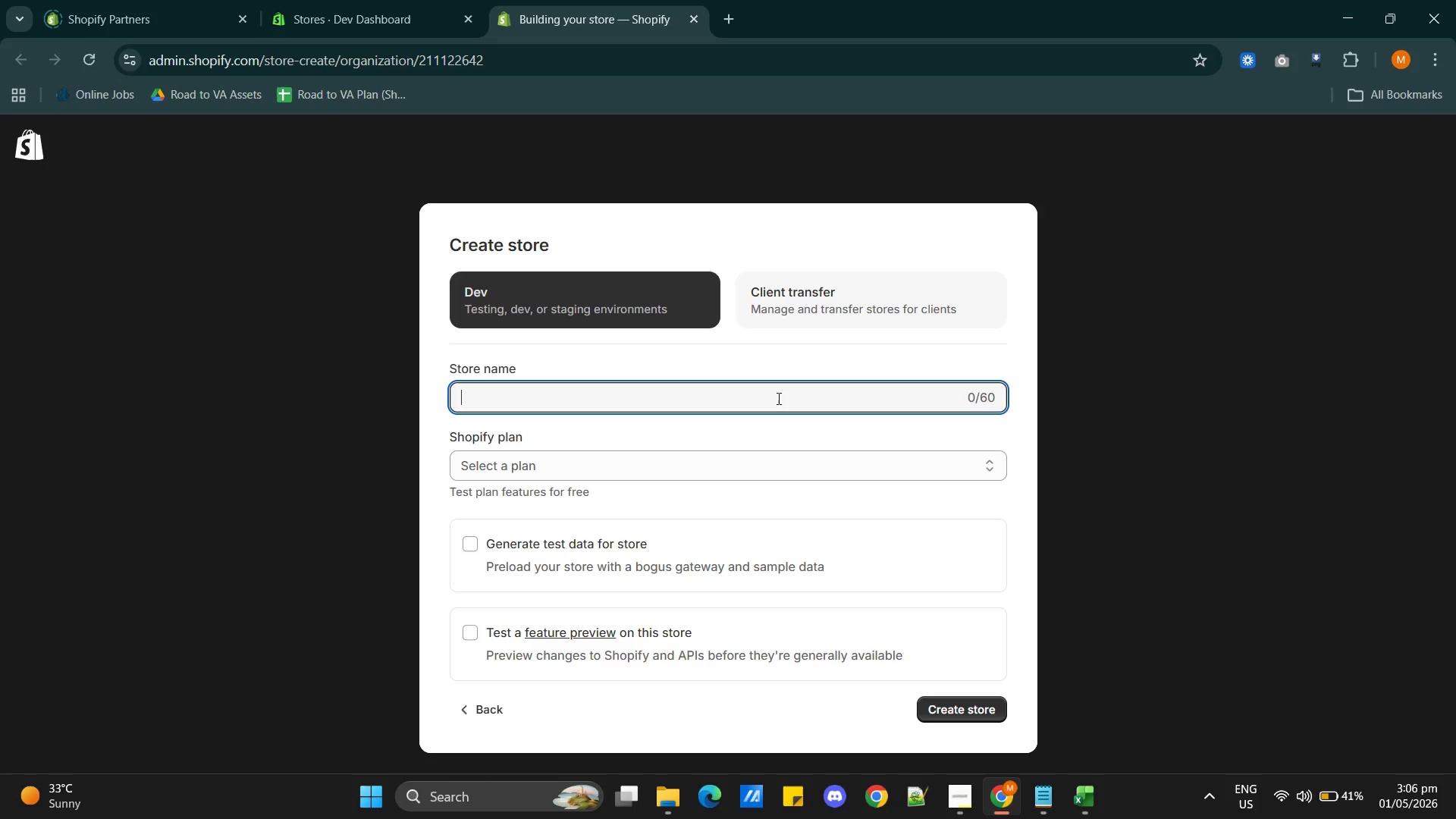 
key(Alt+AltLeft)
 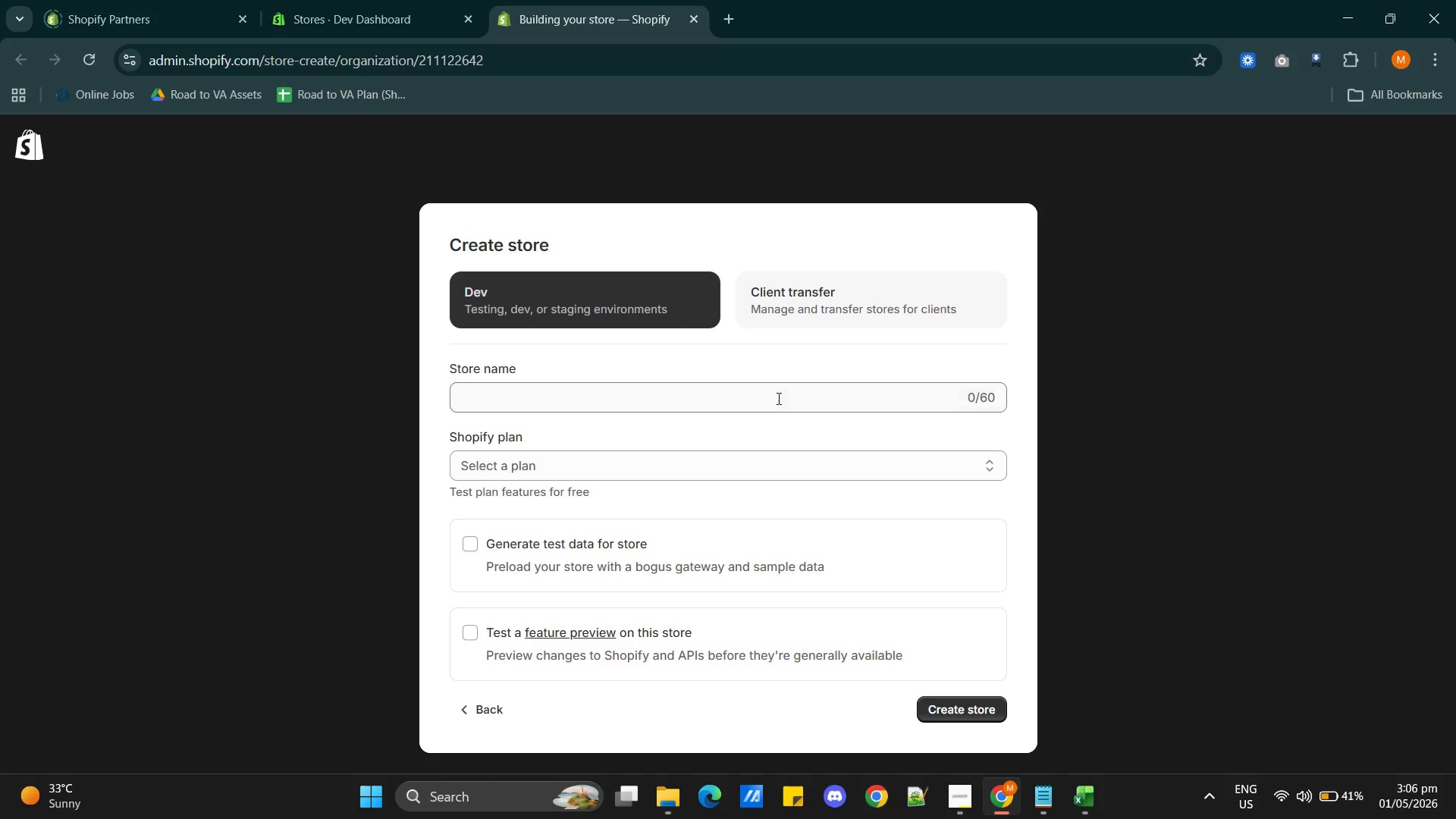 
key(Alt+Tab)